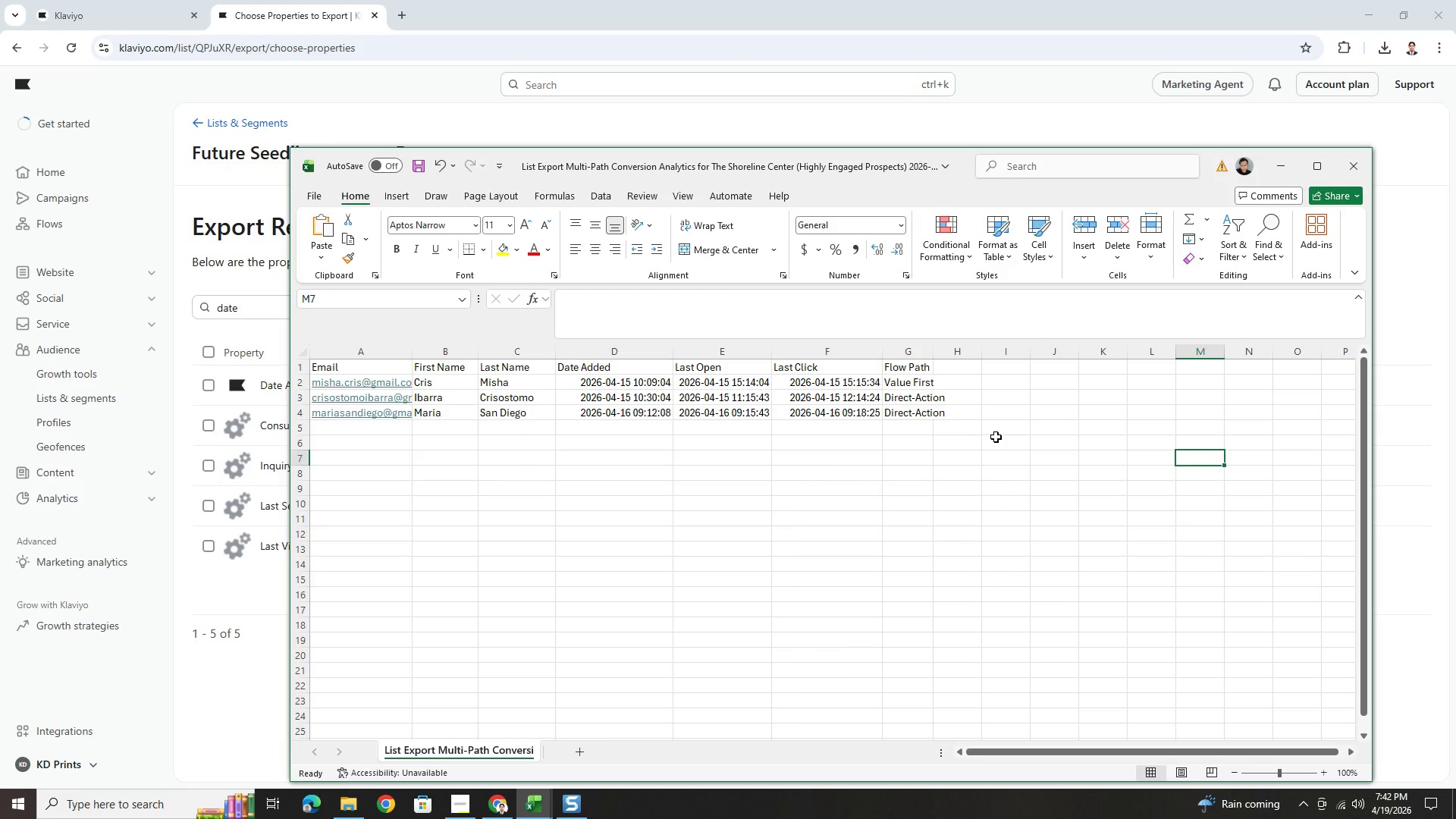 
key(Control+ControlLeft)
 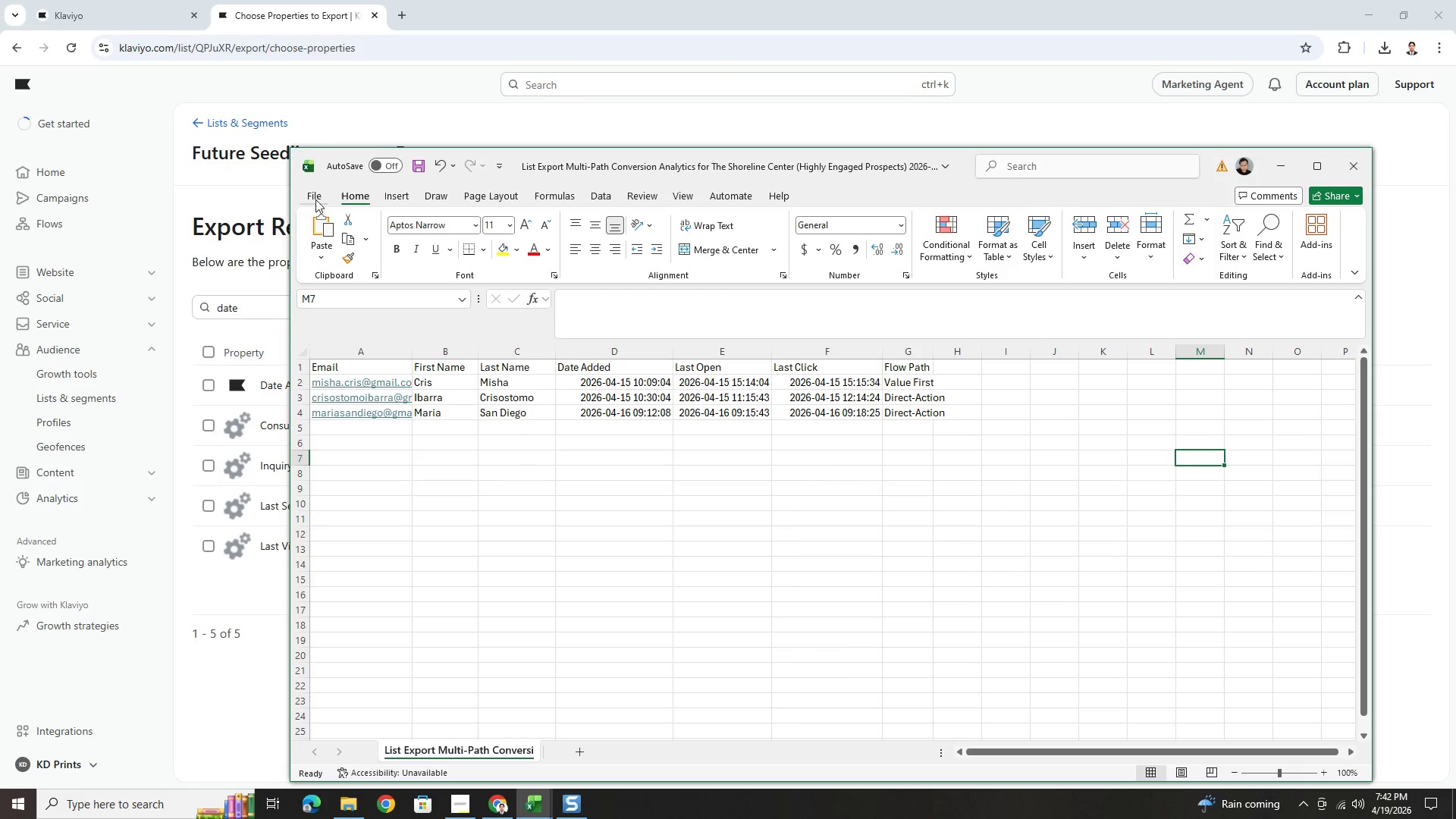 
left_click([323, 198])
 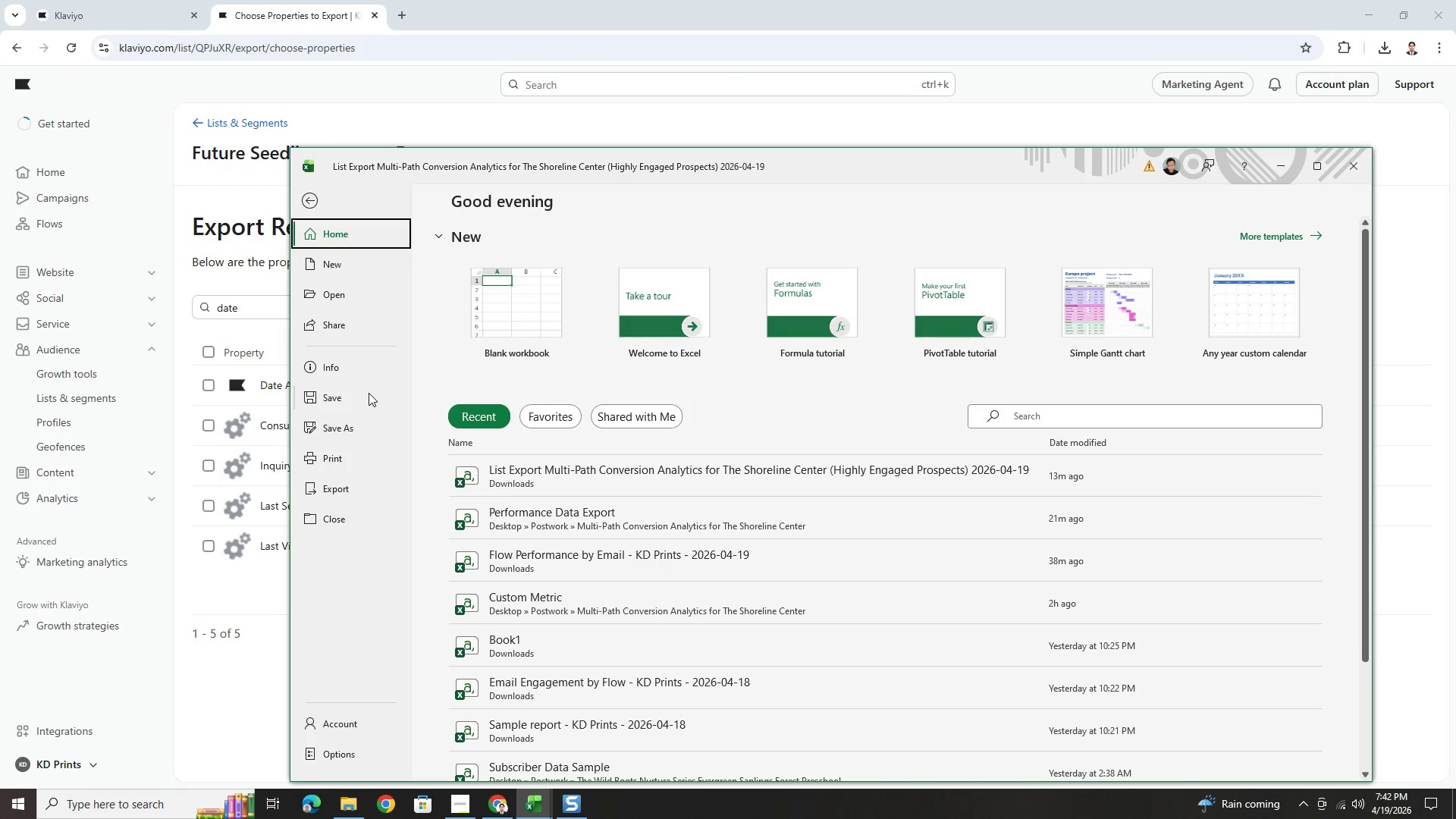 
left_click([365, 428])
 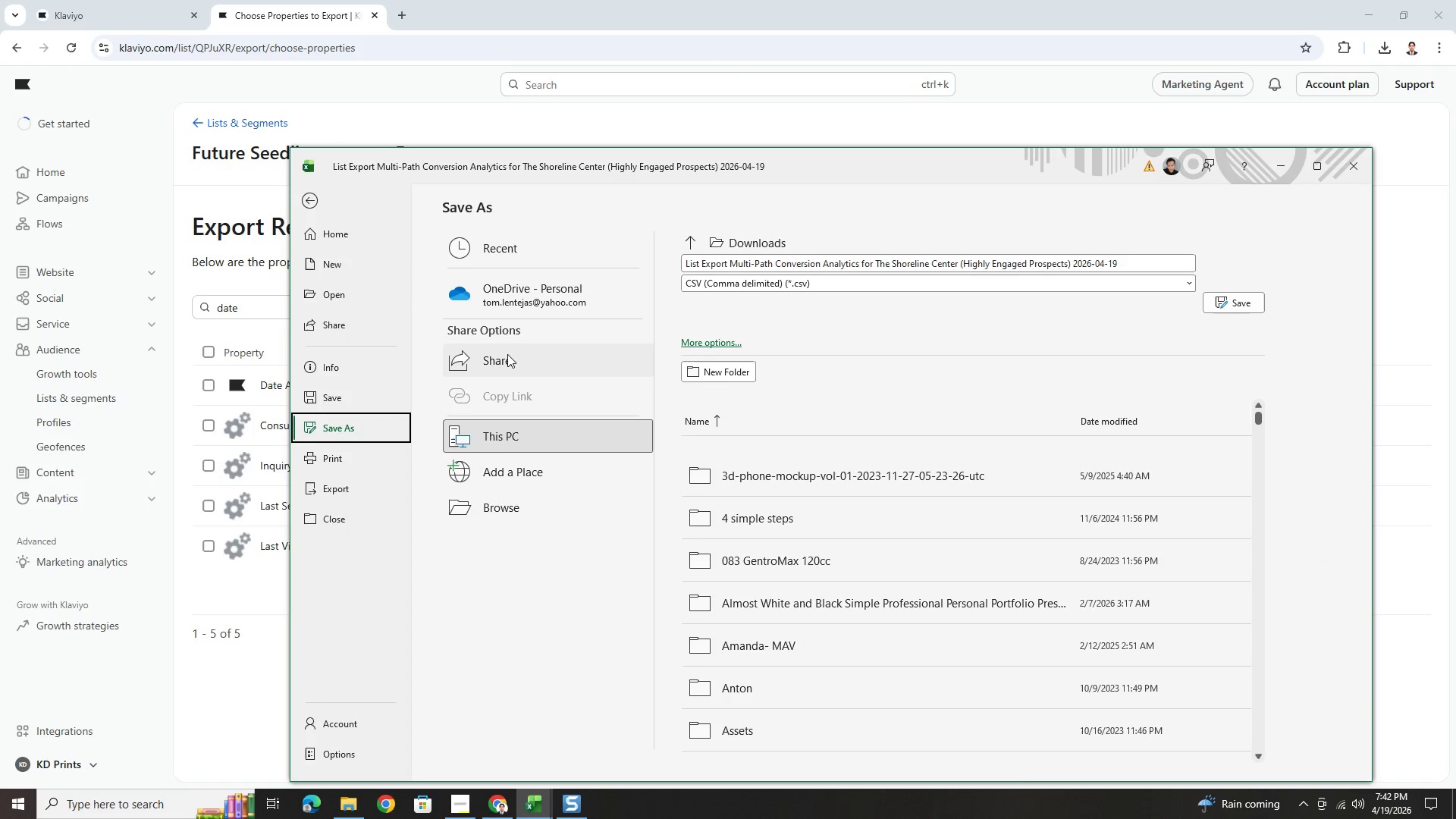 
left_click([728, 342])
 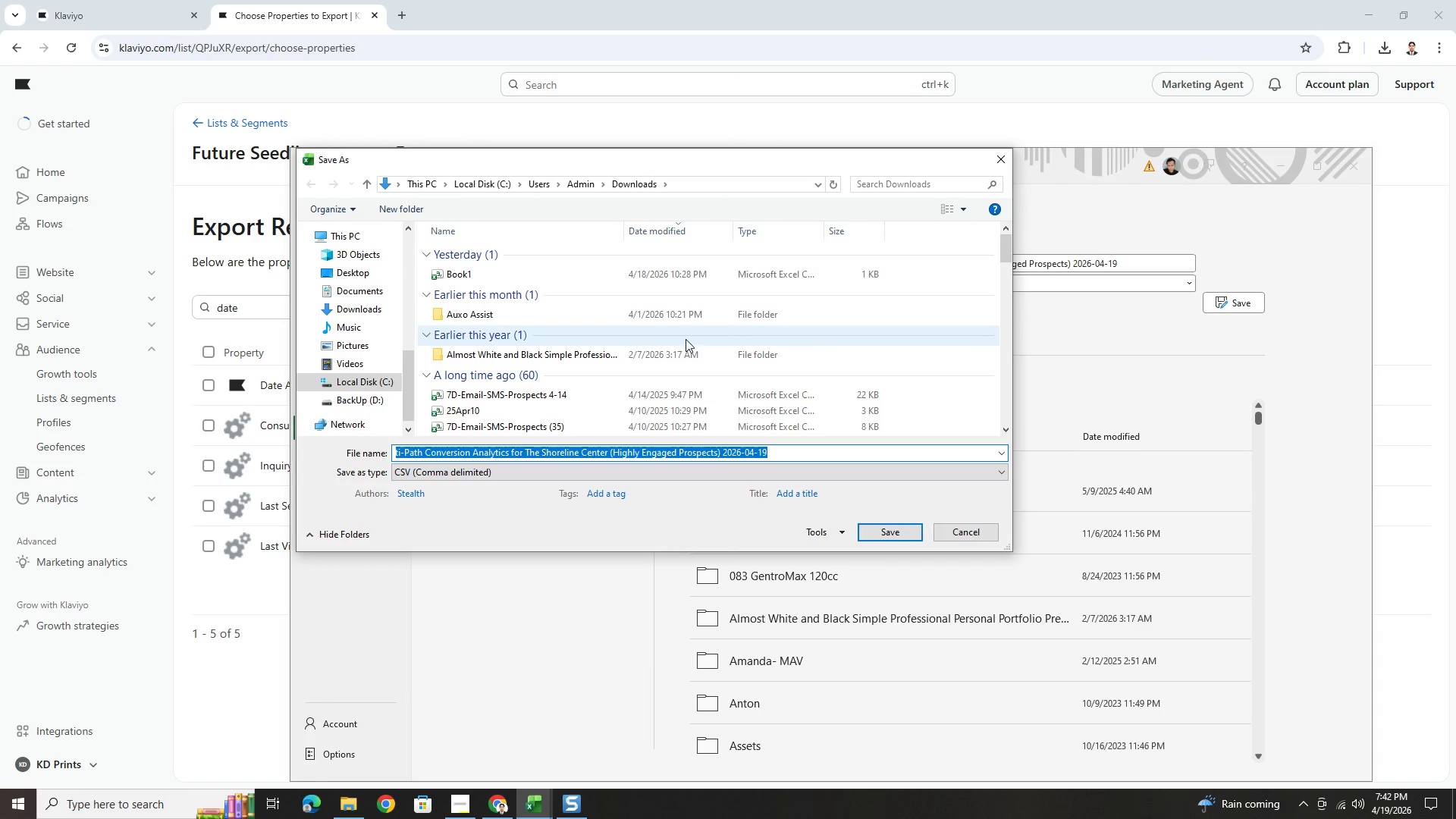 
scroll: coordinate [385, 340], scroll_direction: up, amount: 13.0
 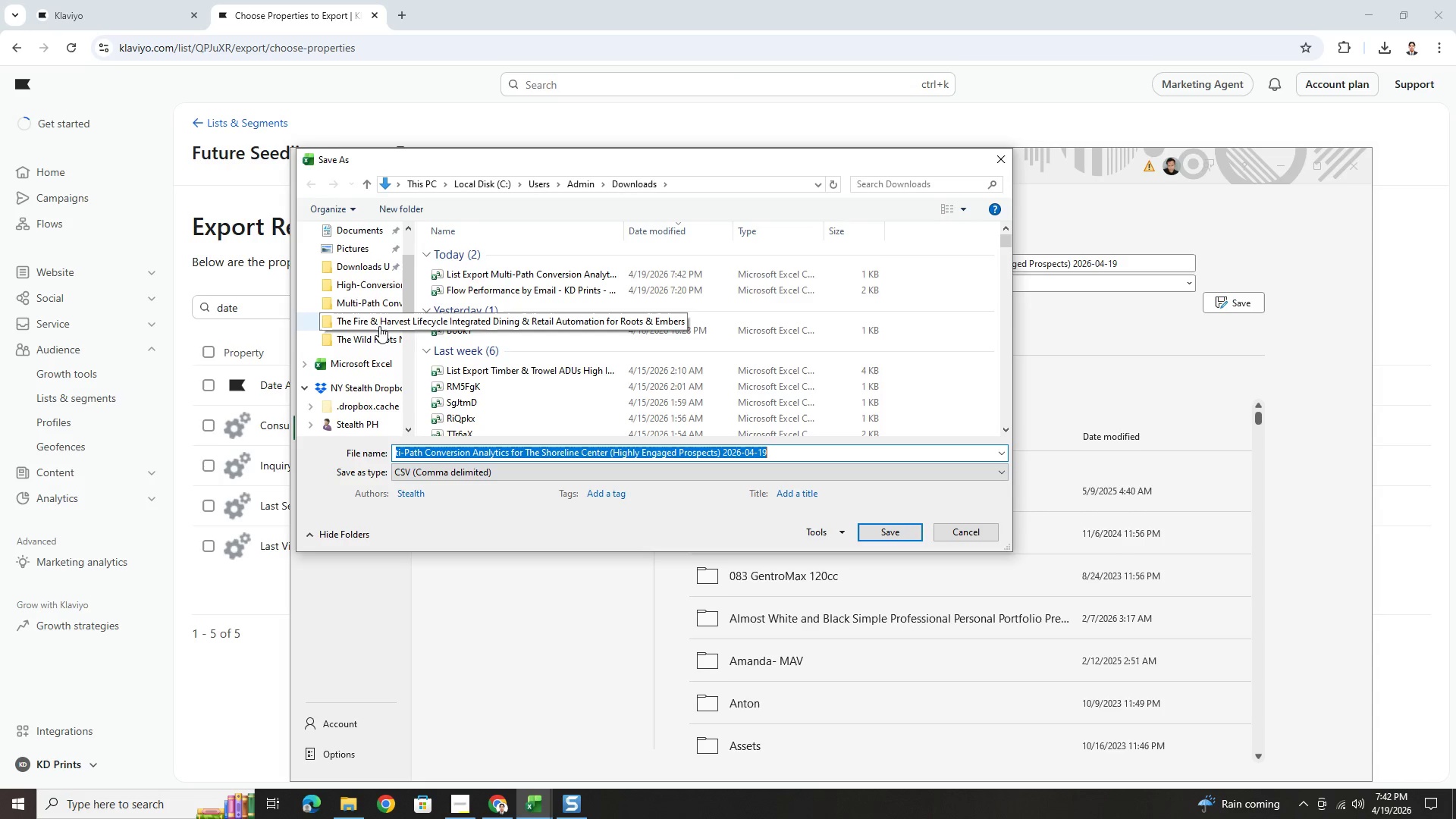 
left_click([378, 308])
 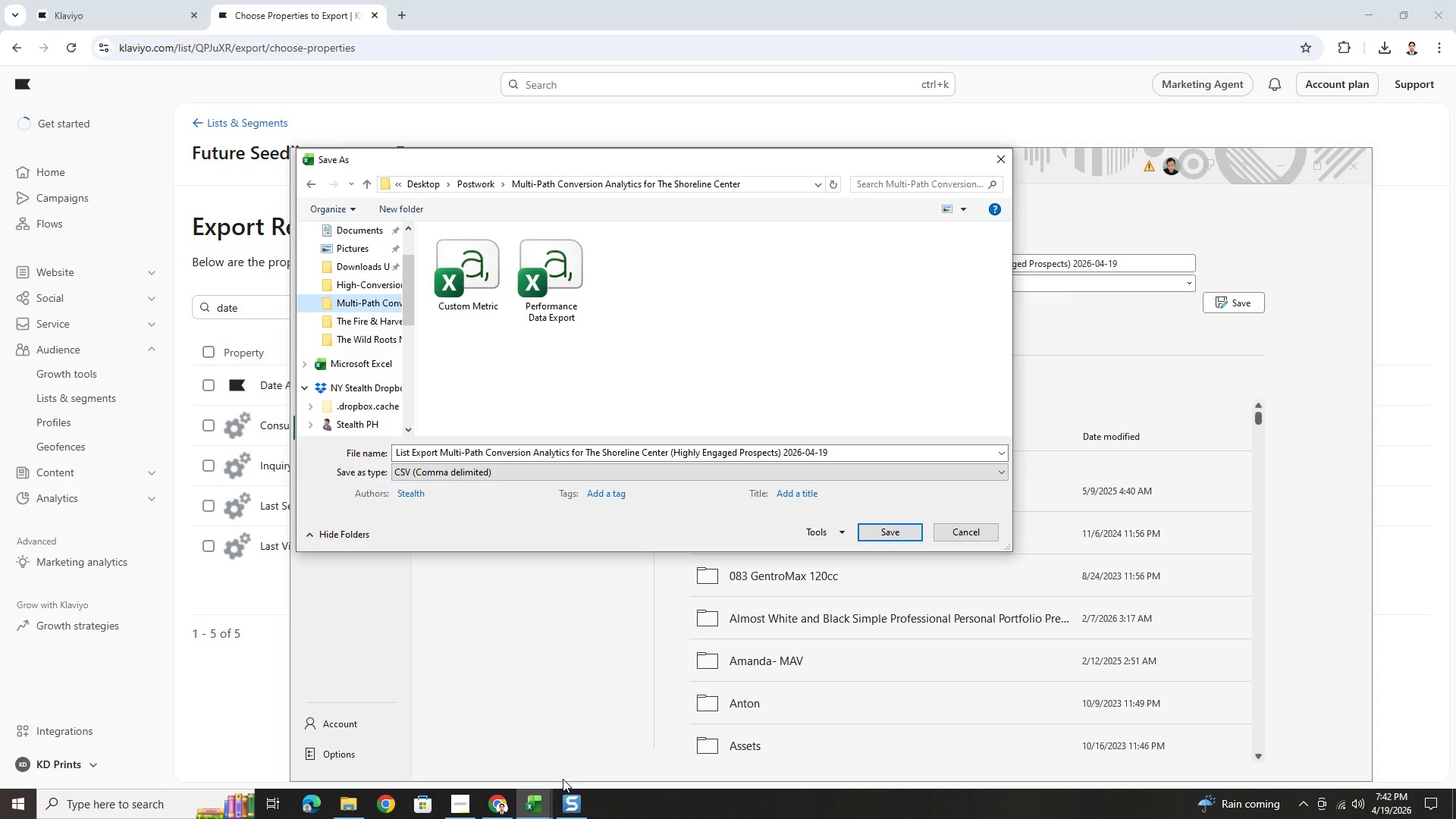 
left_click([464, 802])